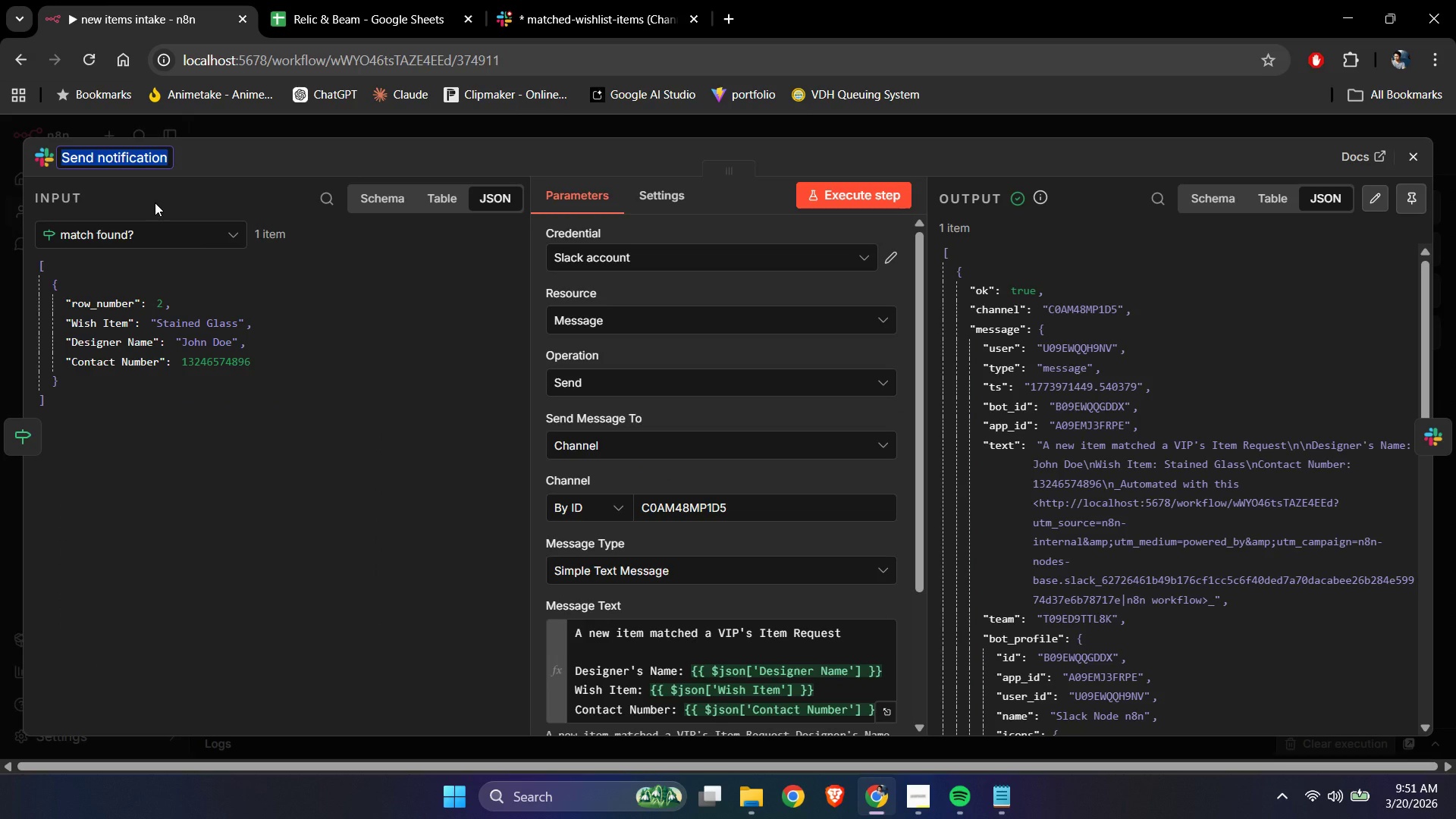 
type([End] to followup)
key(Backspace)
key(Backspace)
type( wpu)
key(Backspace)
key(Backspace)
key(Backspace)
type(up d)
key(Backspace)
key(Backspace)
key(Backspace)
key(Backspace)
key(Backspace)
key(Backspace)
key(Backspace)
key(Backspace)
key(Backspace)
key(Backspace)
type(contact designer)
 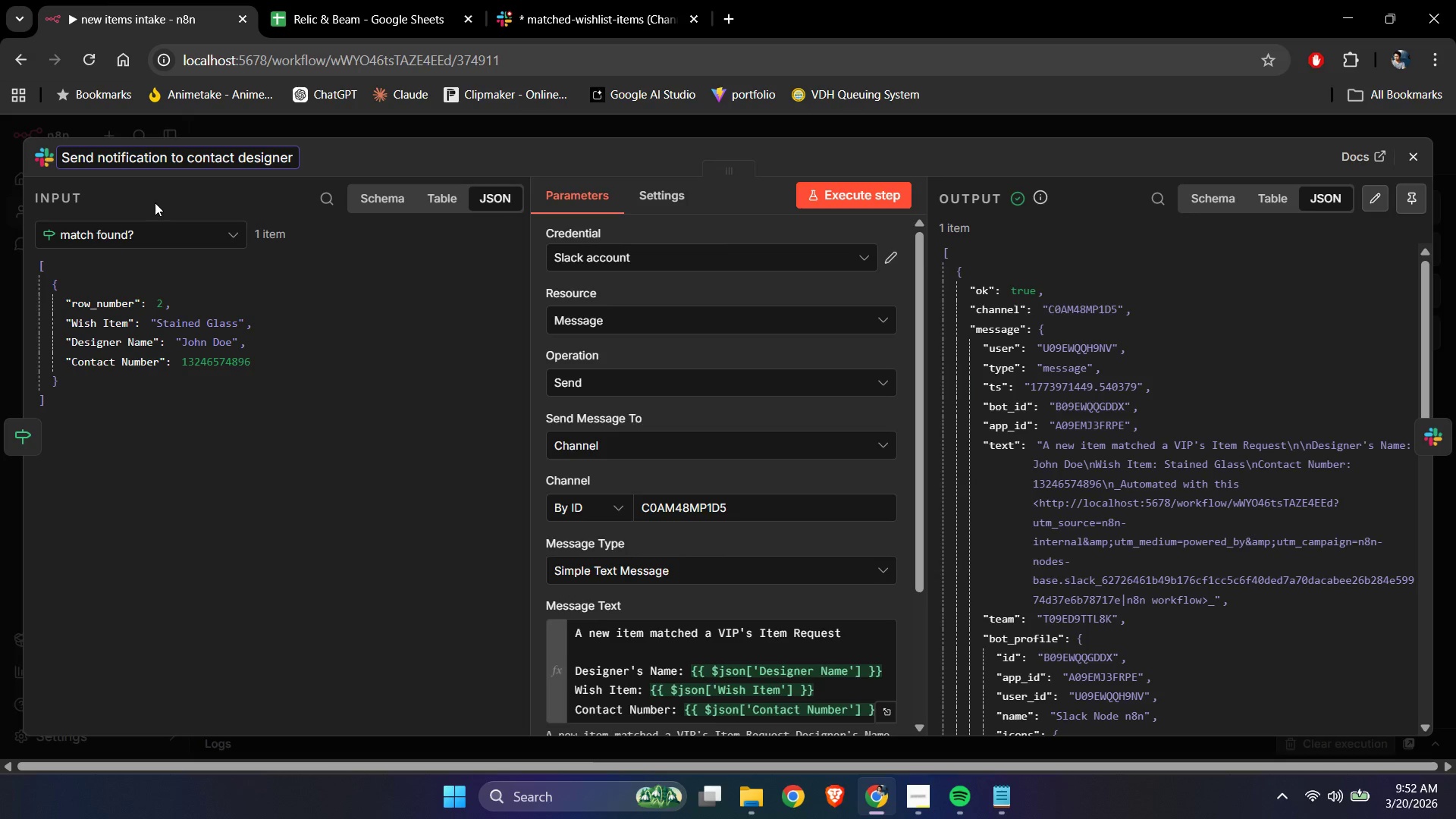 
key(Enter)
 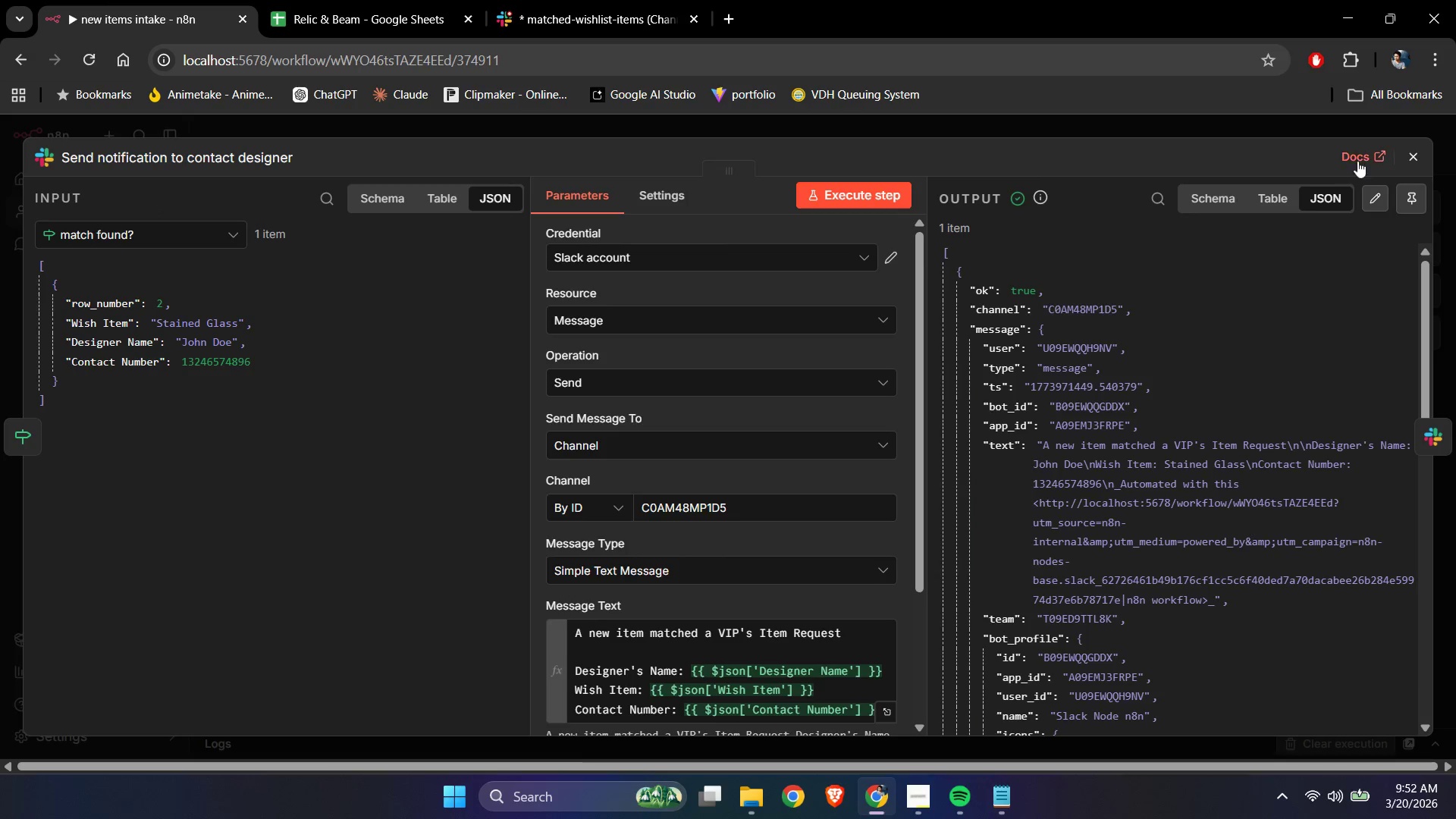 
left_click([1407, 153])
 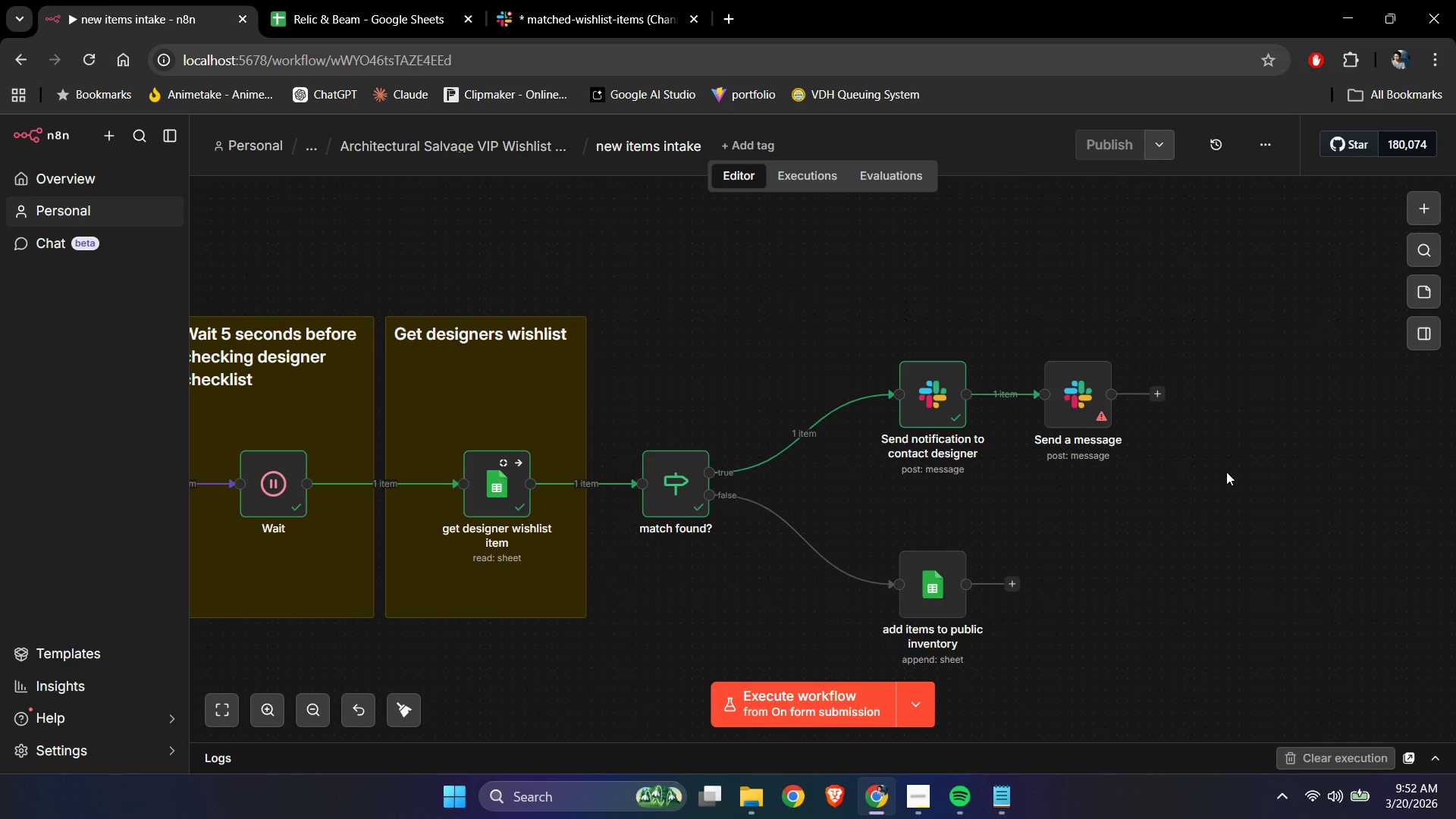 
double_click([1067, 395])
 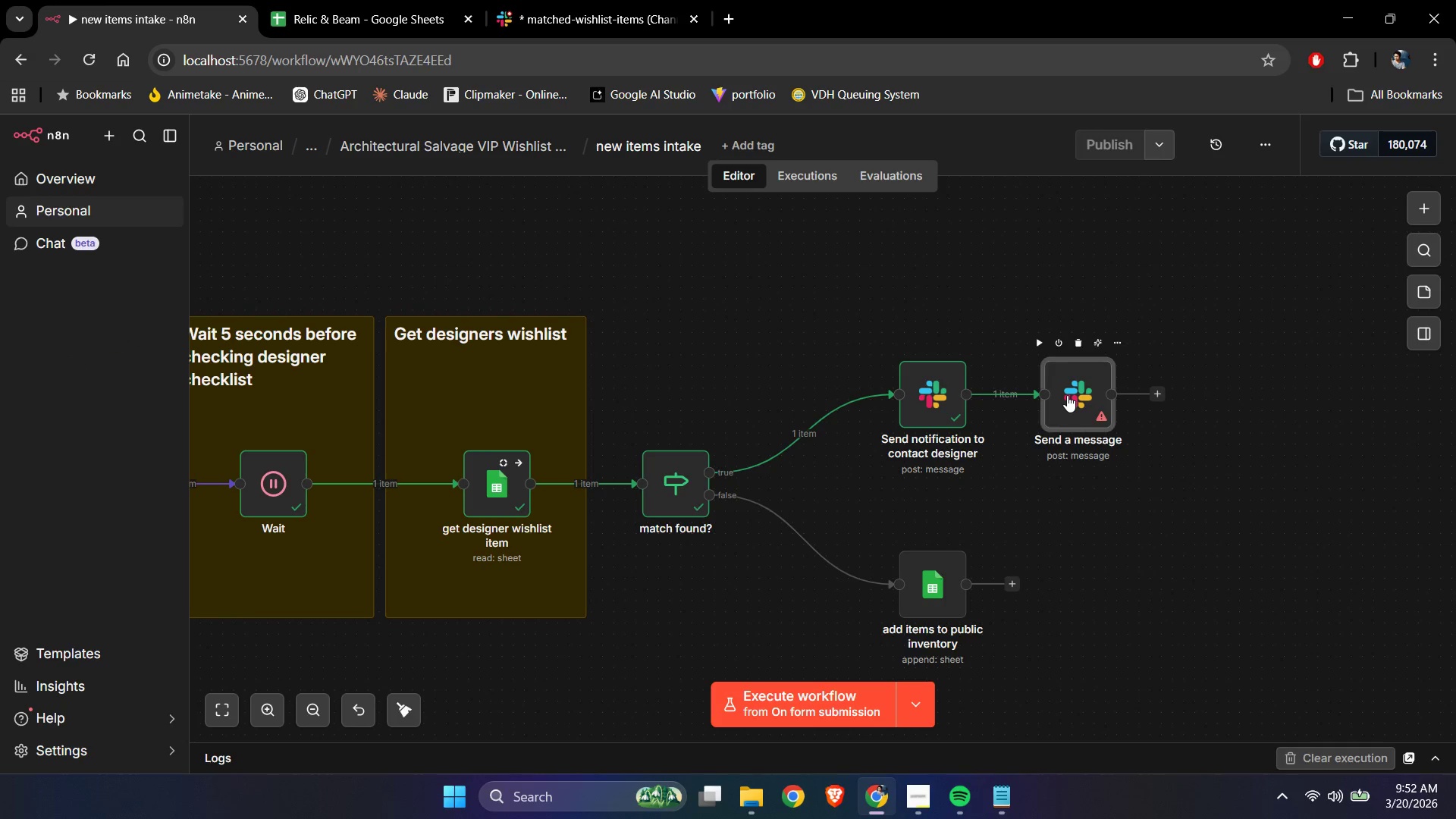 
triple_click([1067, 395])
 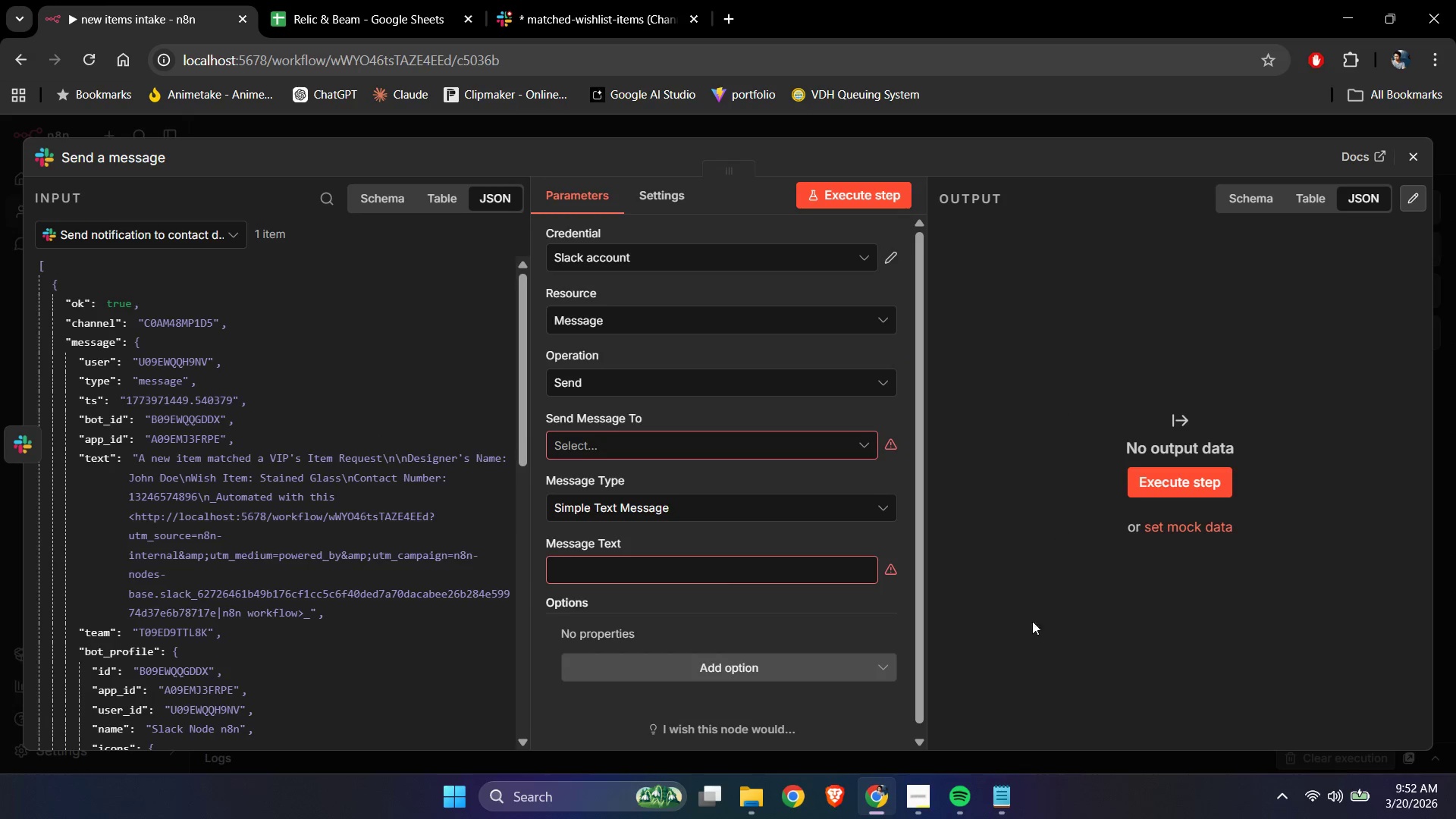 
left_click([924, 805])